 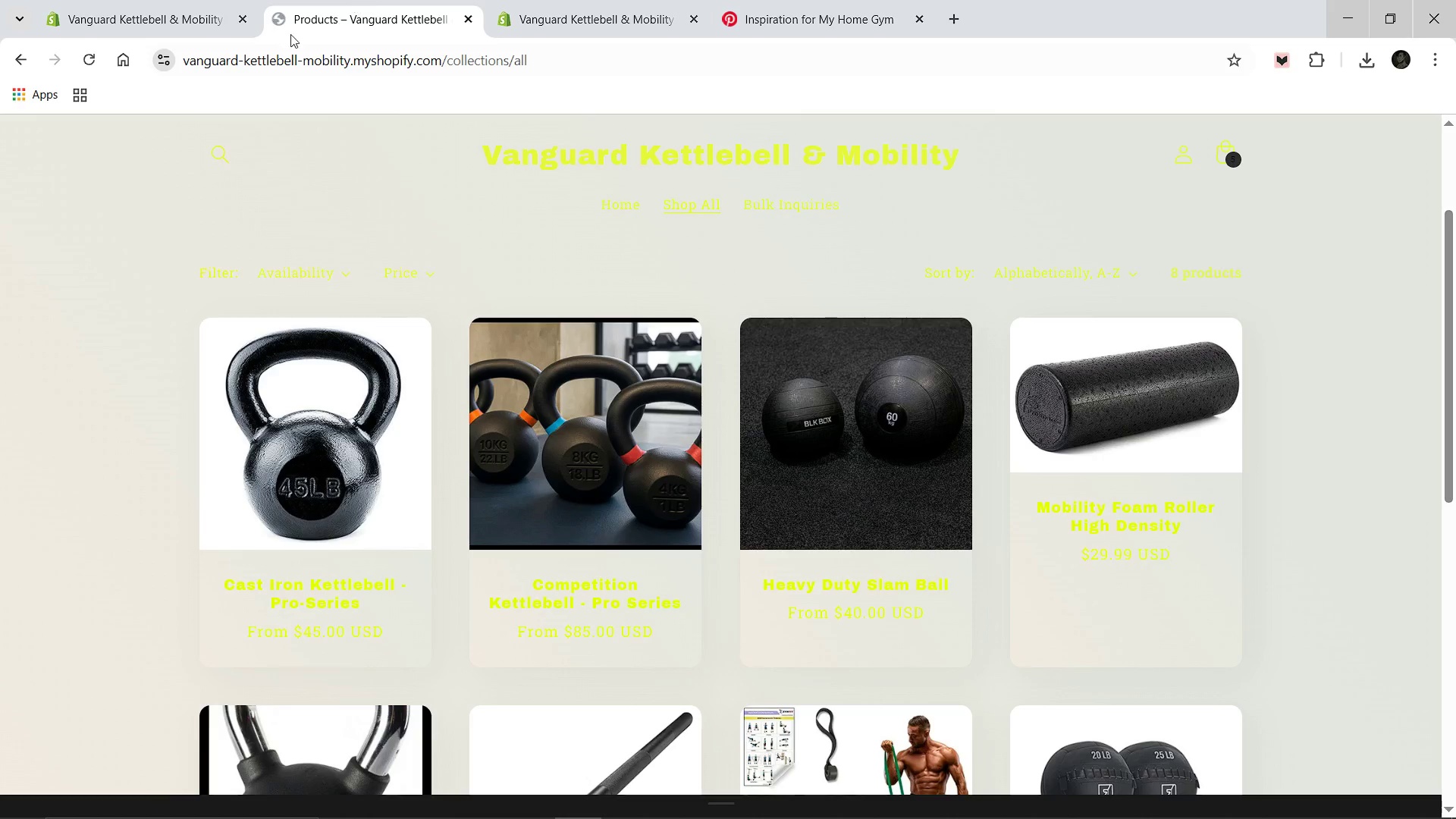 
left_click([129, 0])
 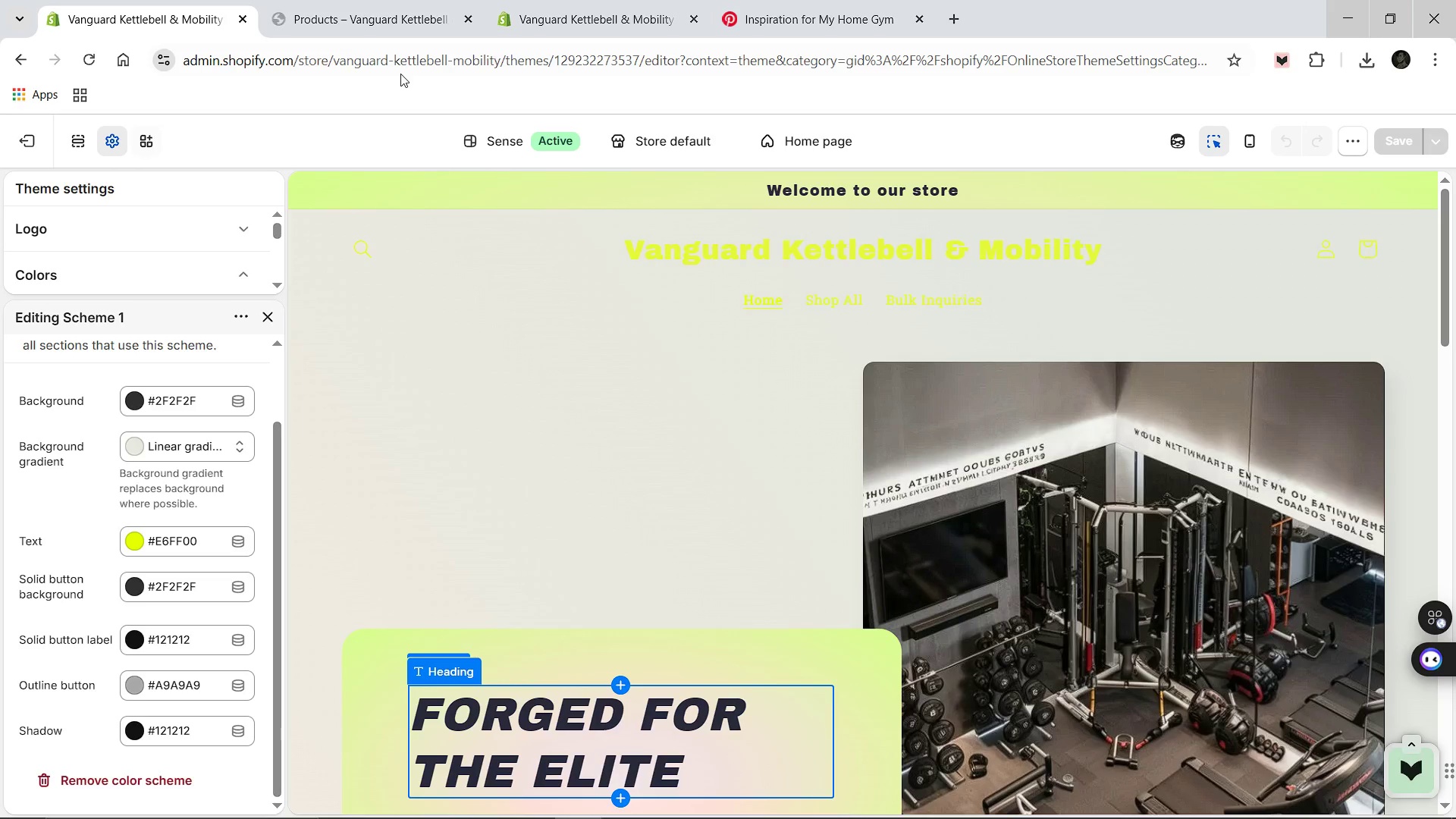 
left_click([525, 19])
 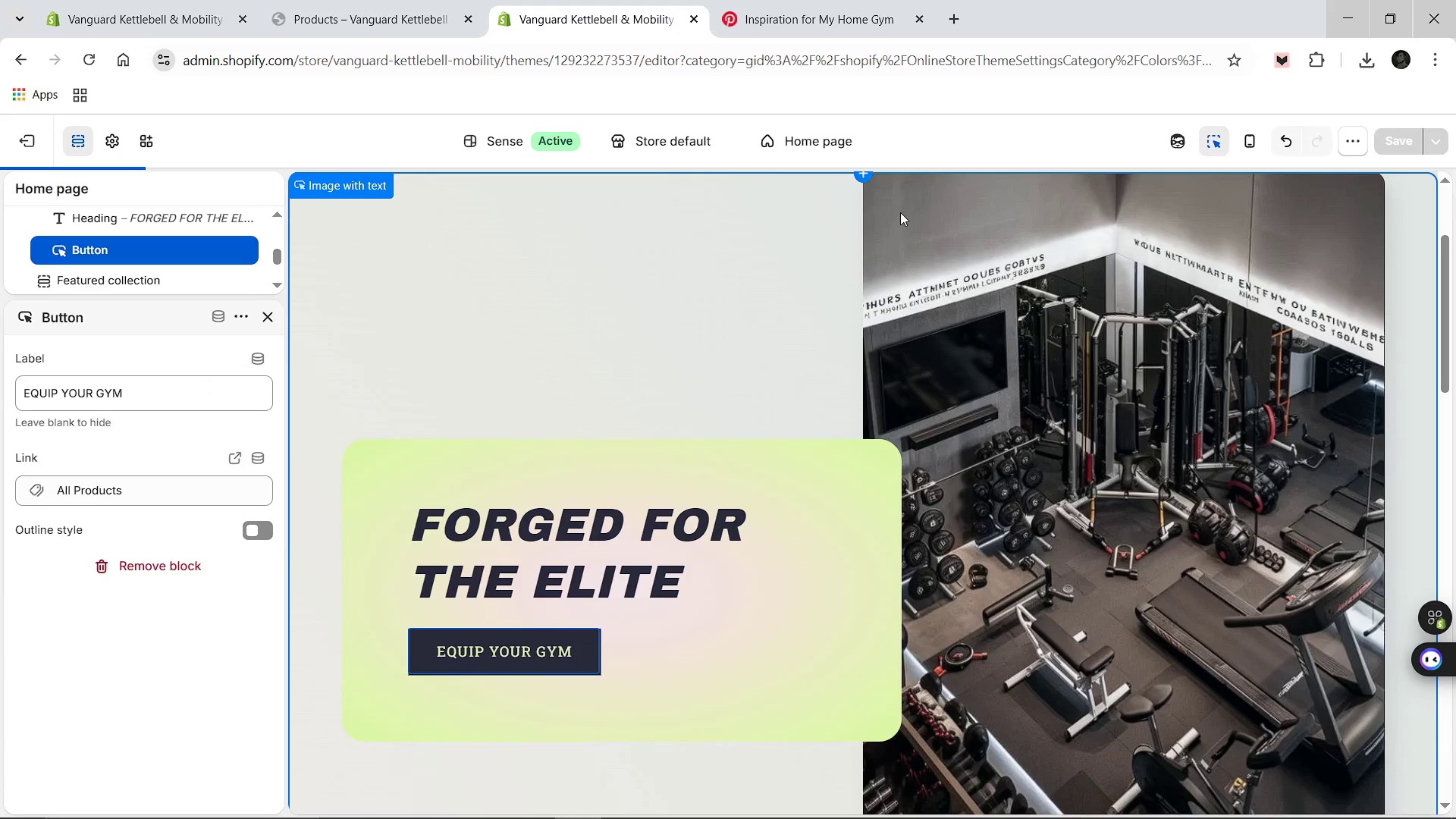 
left_click([24, 135])
 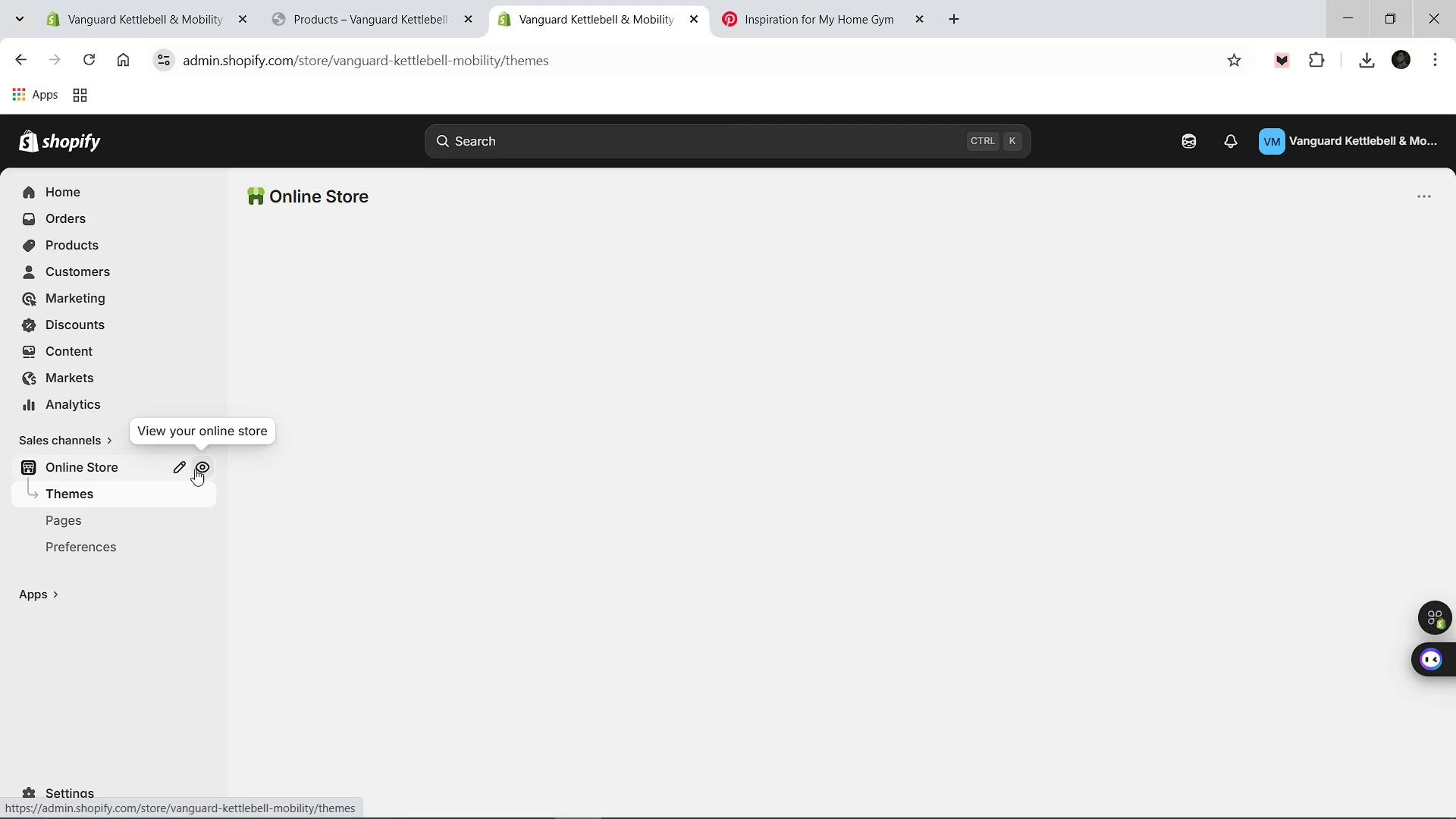 
left_click([195, 469])
 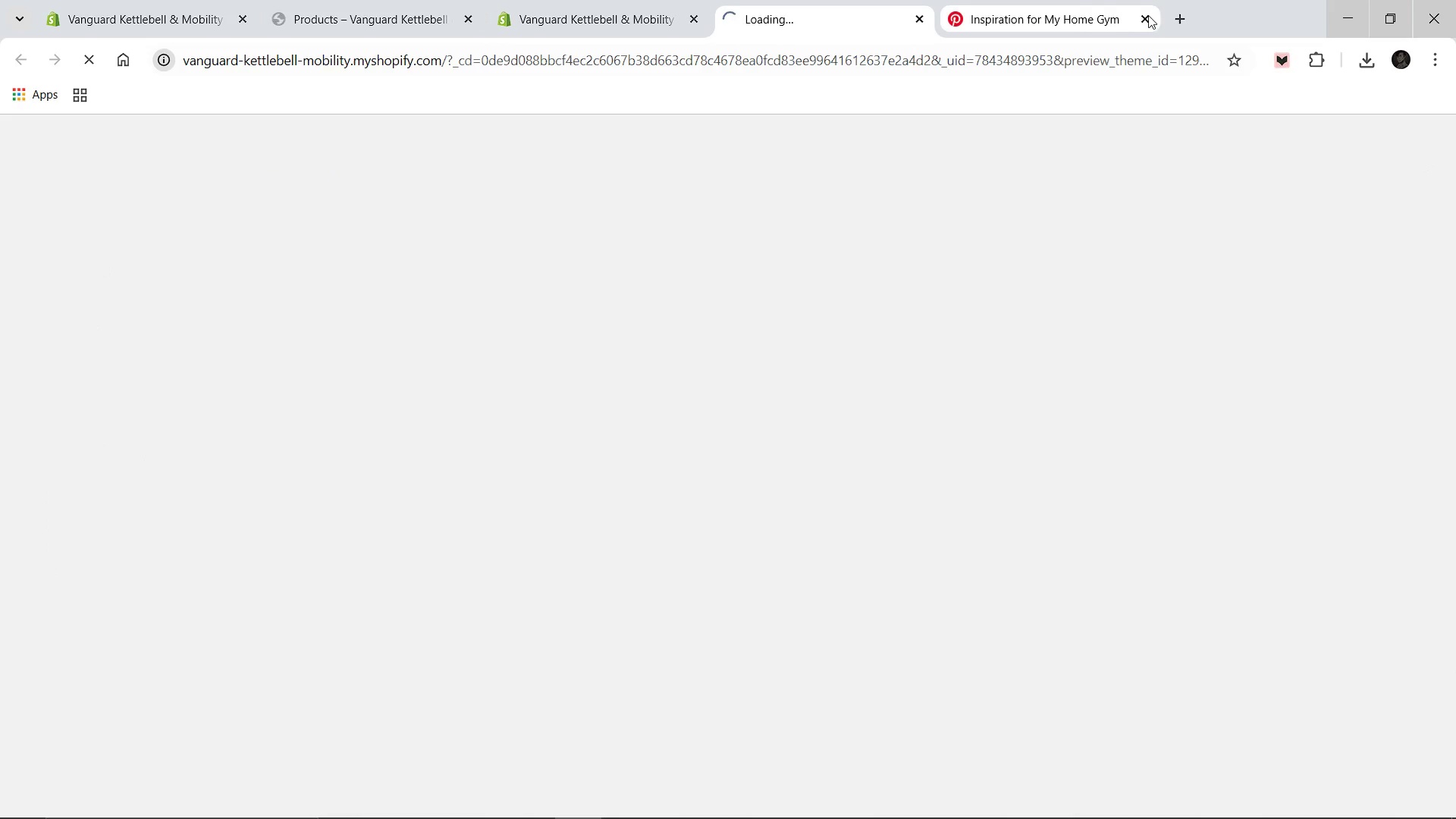 
left_click([1141, 24])
 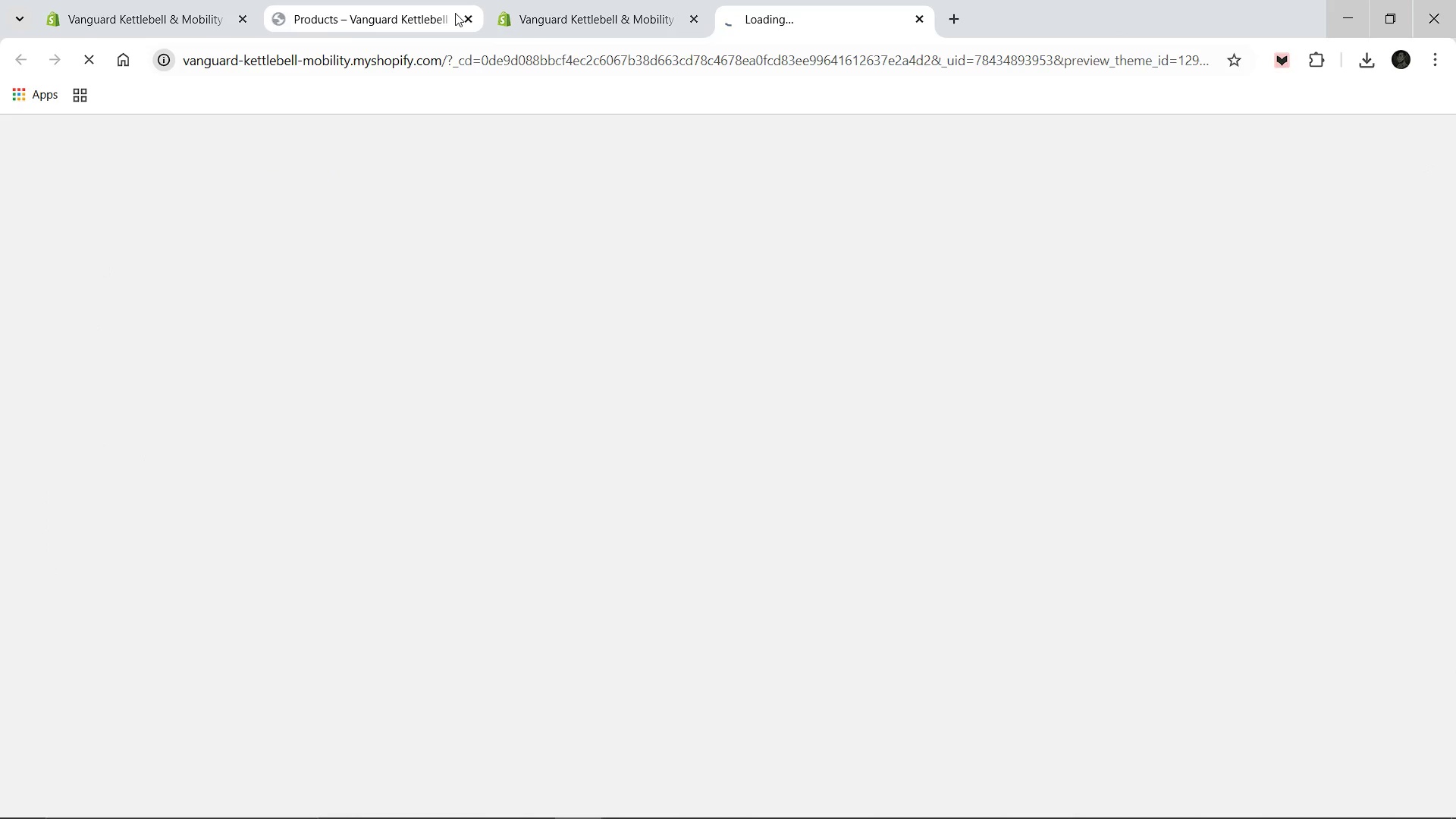 
left_click([472, 18])
 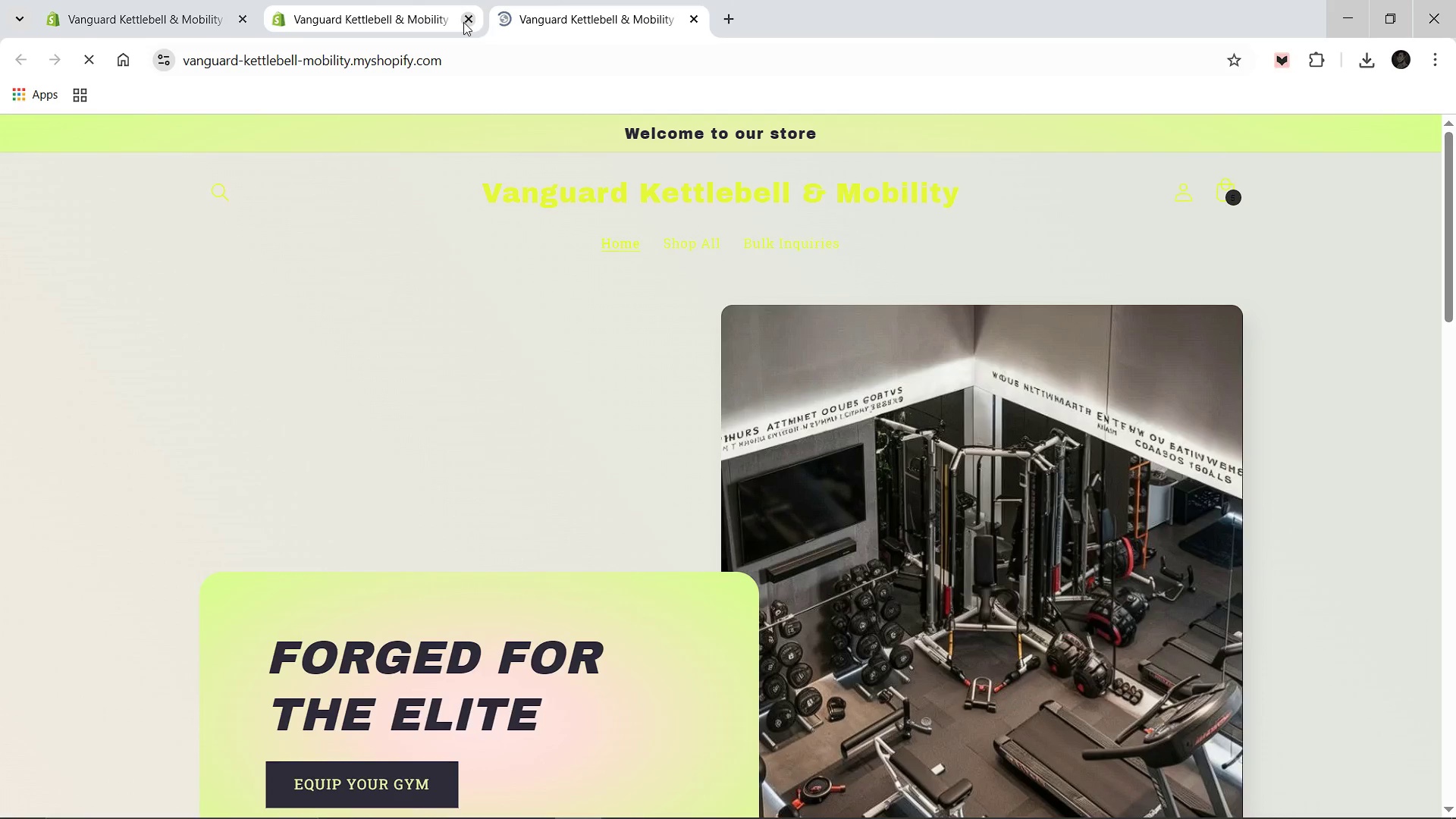 
left_click([466, 20])
 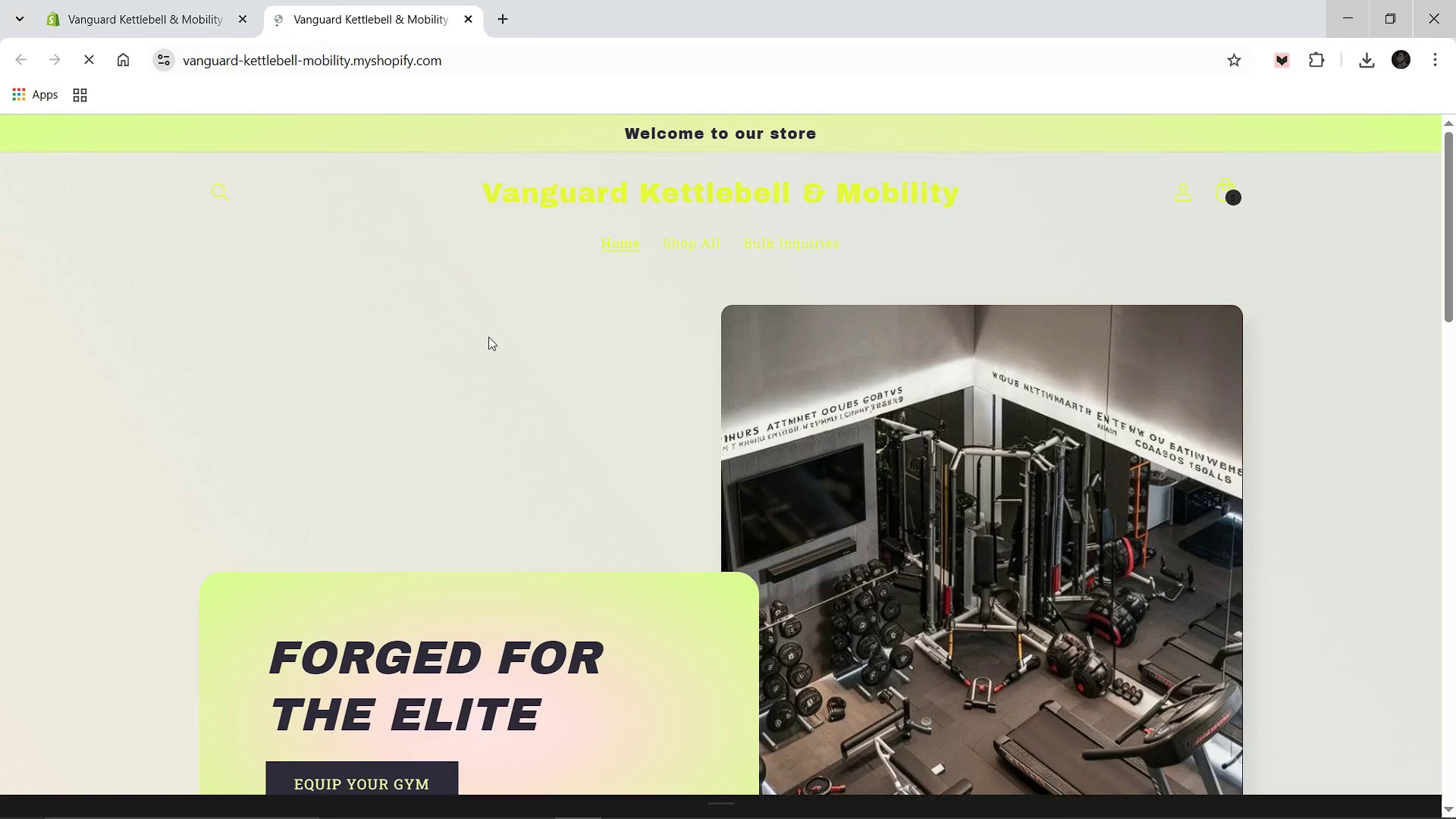 
scroll: coordinate [488, 337], scroll_direction: down, amount: 3.0
 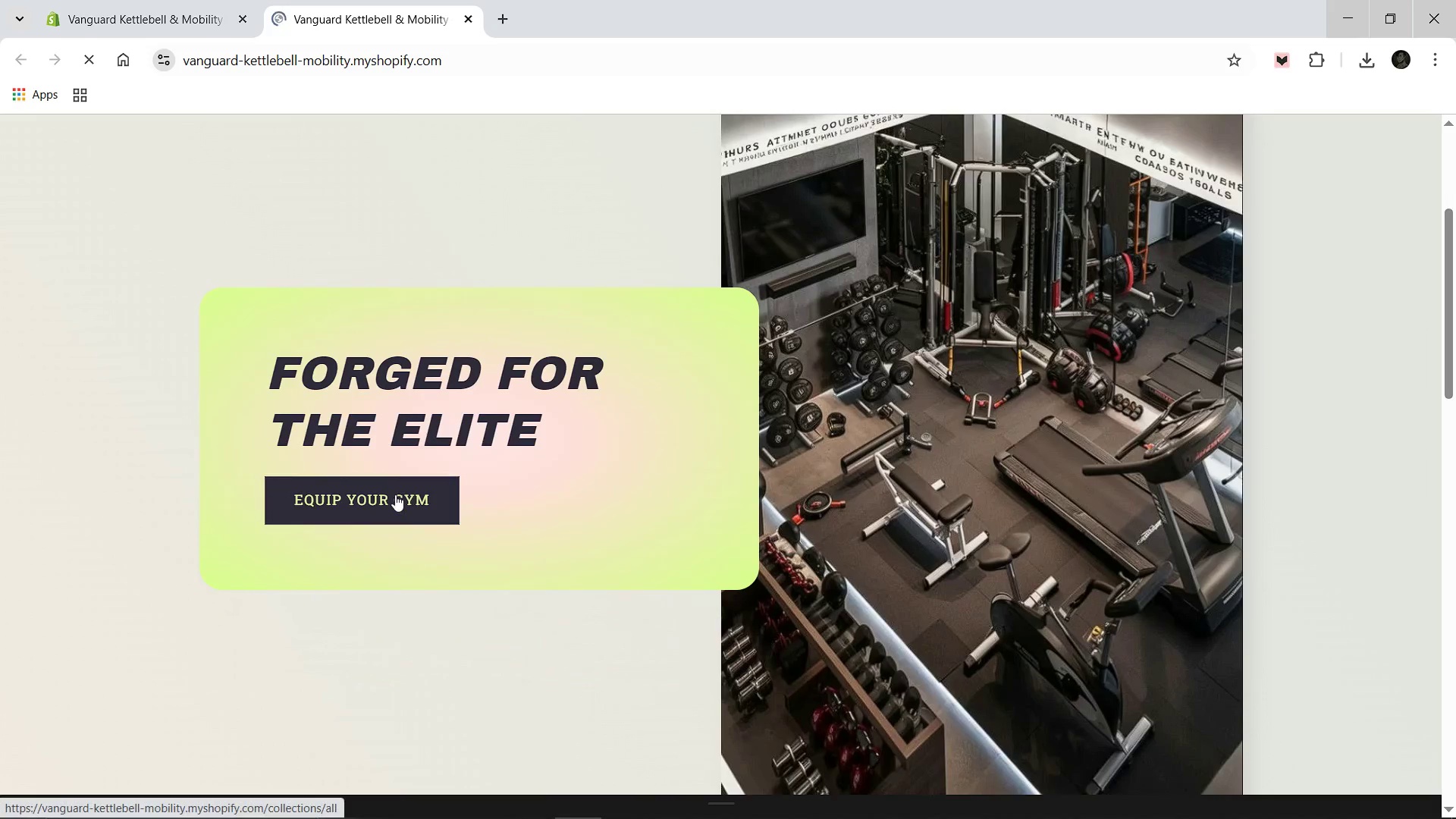 
left_click([395, 495])
 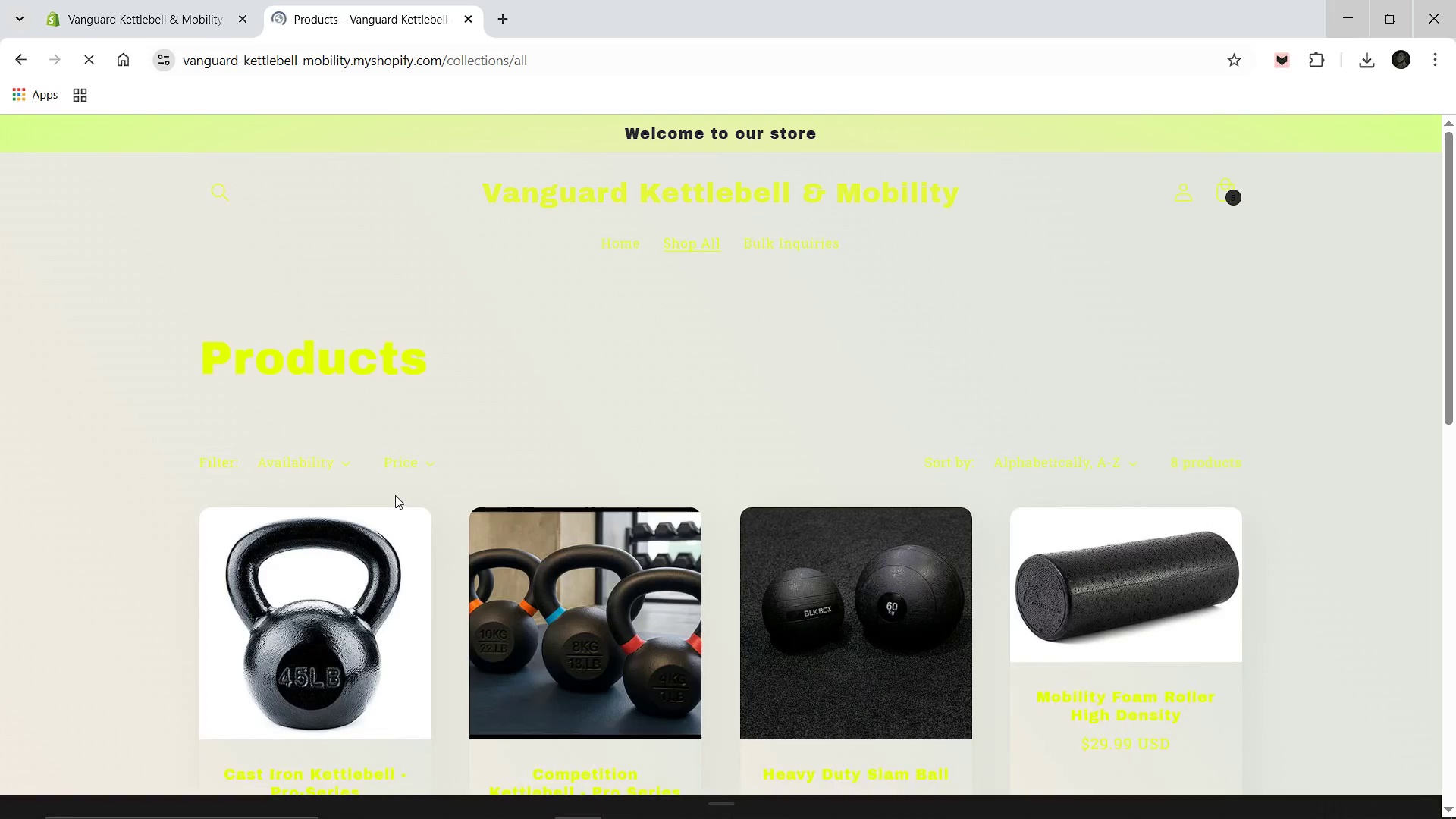 
scroll: coordinate [395, 495], scroll_direction: down, amount: 1.0
 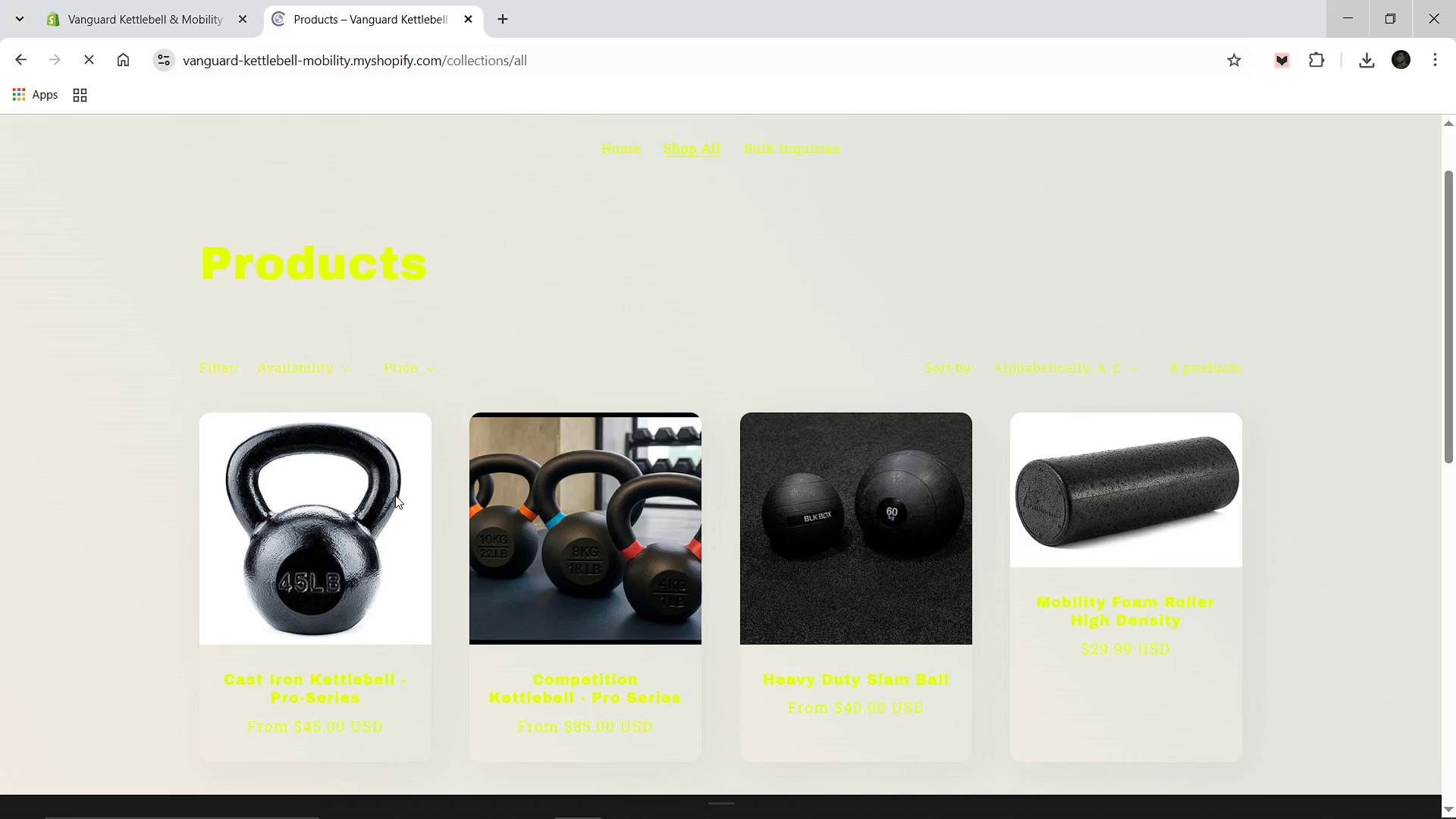 
left_click([395, 495])
 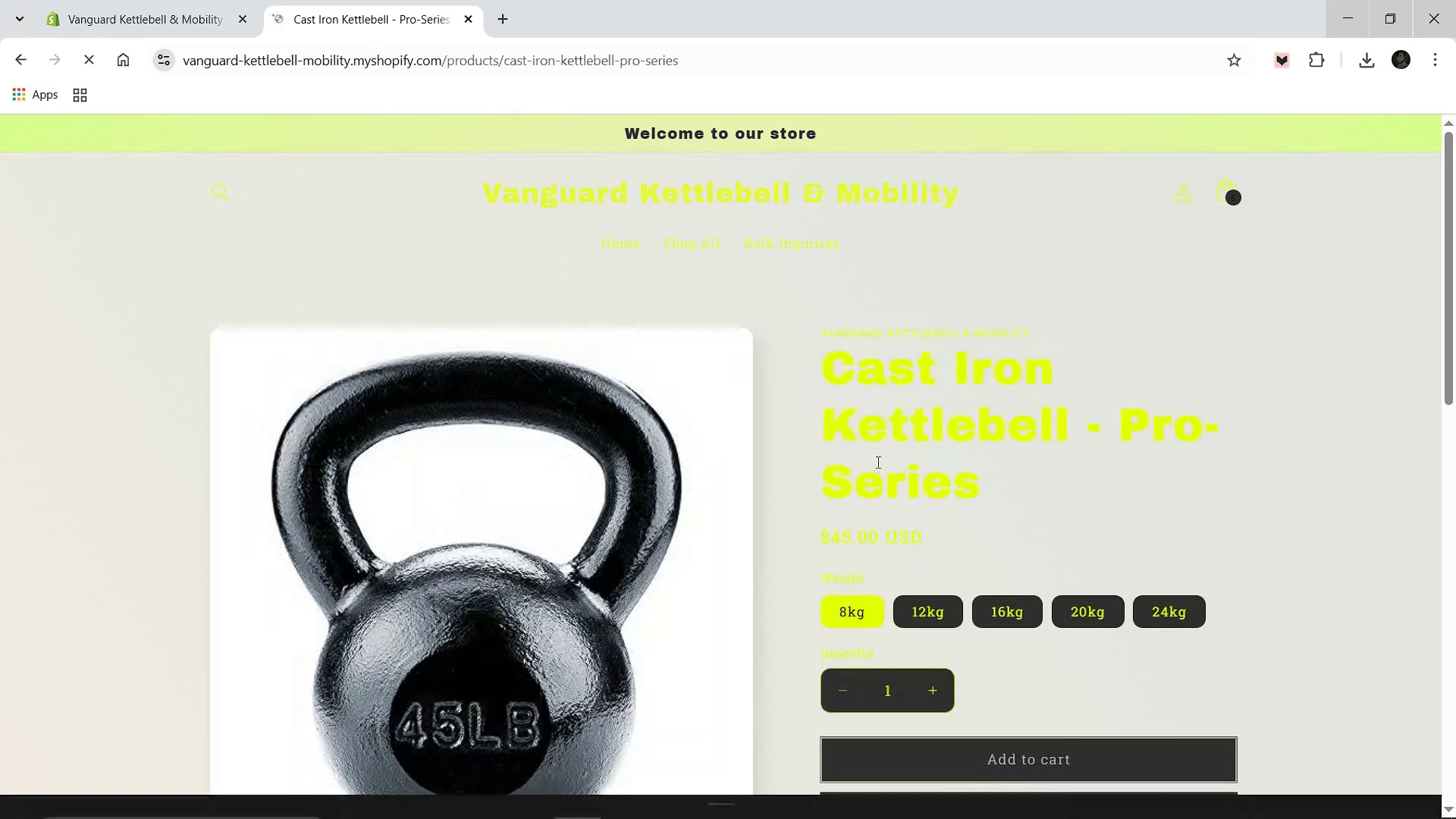 
left_click([929, 617])
 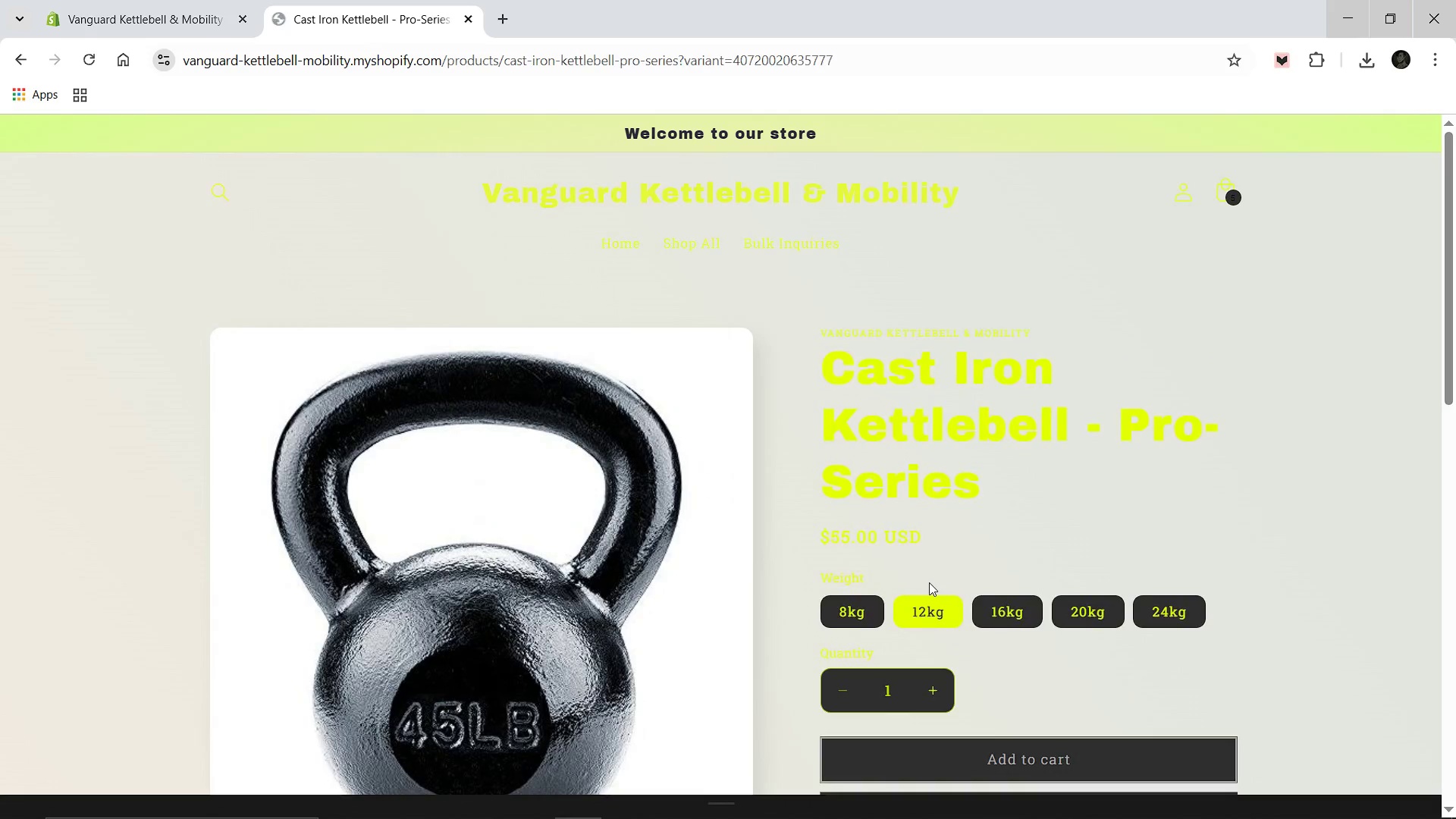 
scroll: coordinate [929, 582], scroll_direction: down, amount: 1.0
 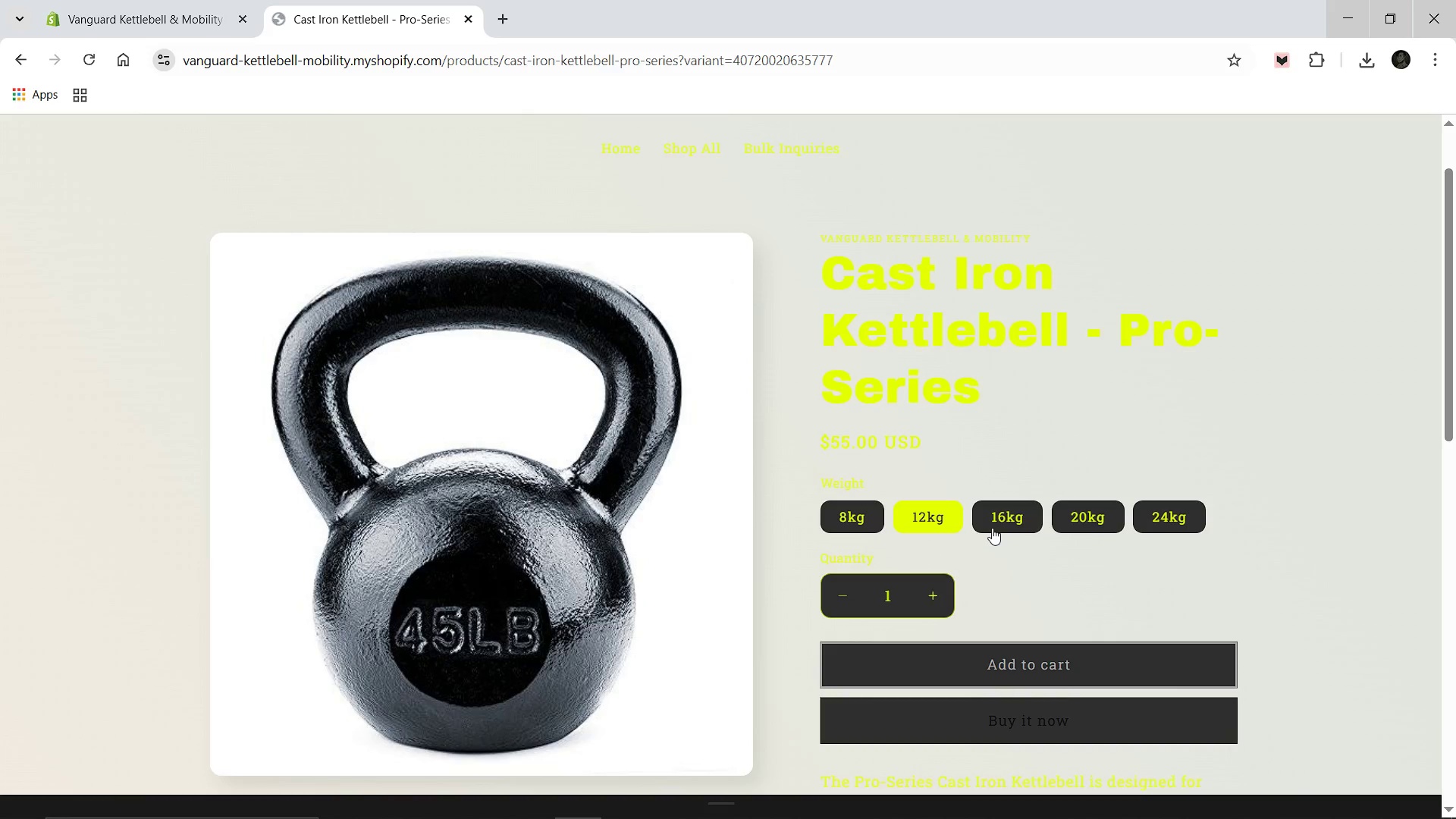 
left_click([992, 528])
 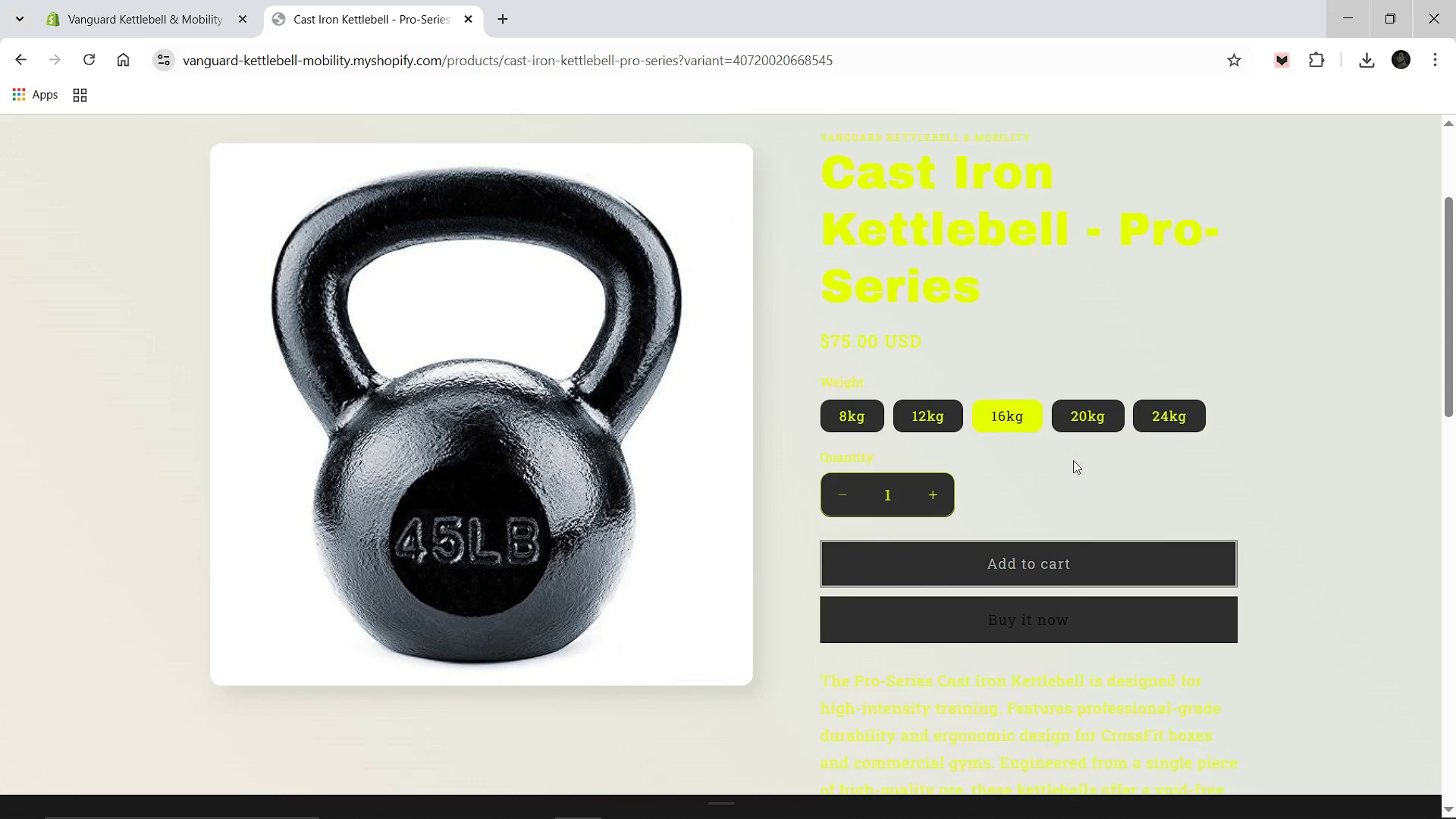 
left_click([1078, 425])
 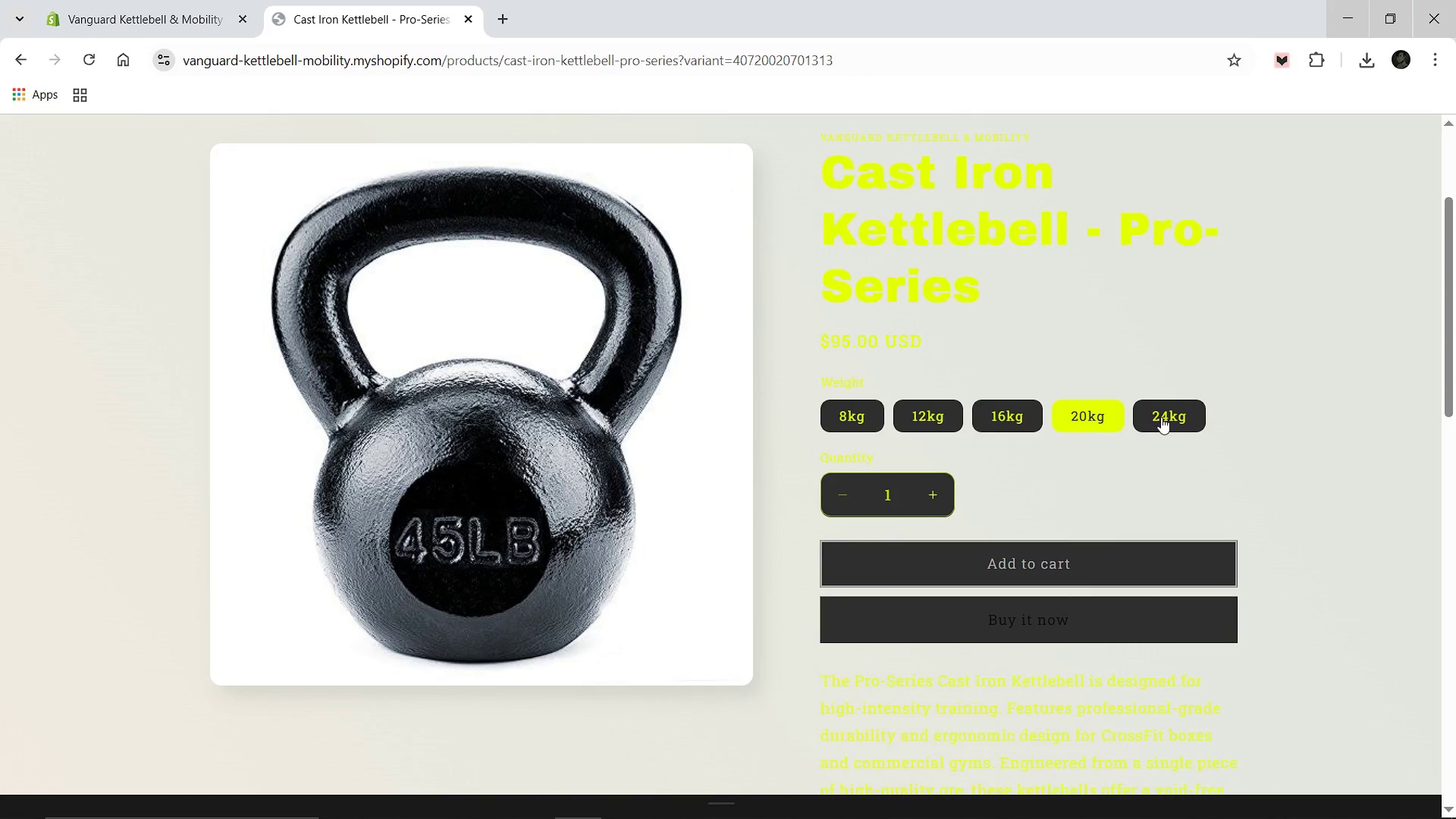 
left_click([1161, 417])
 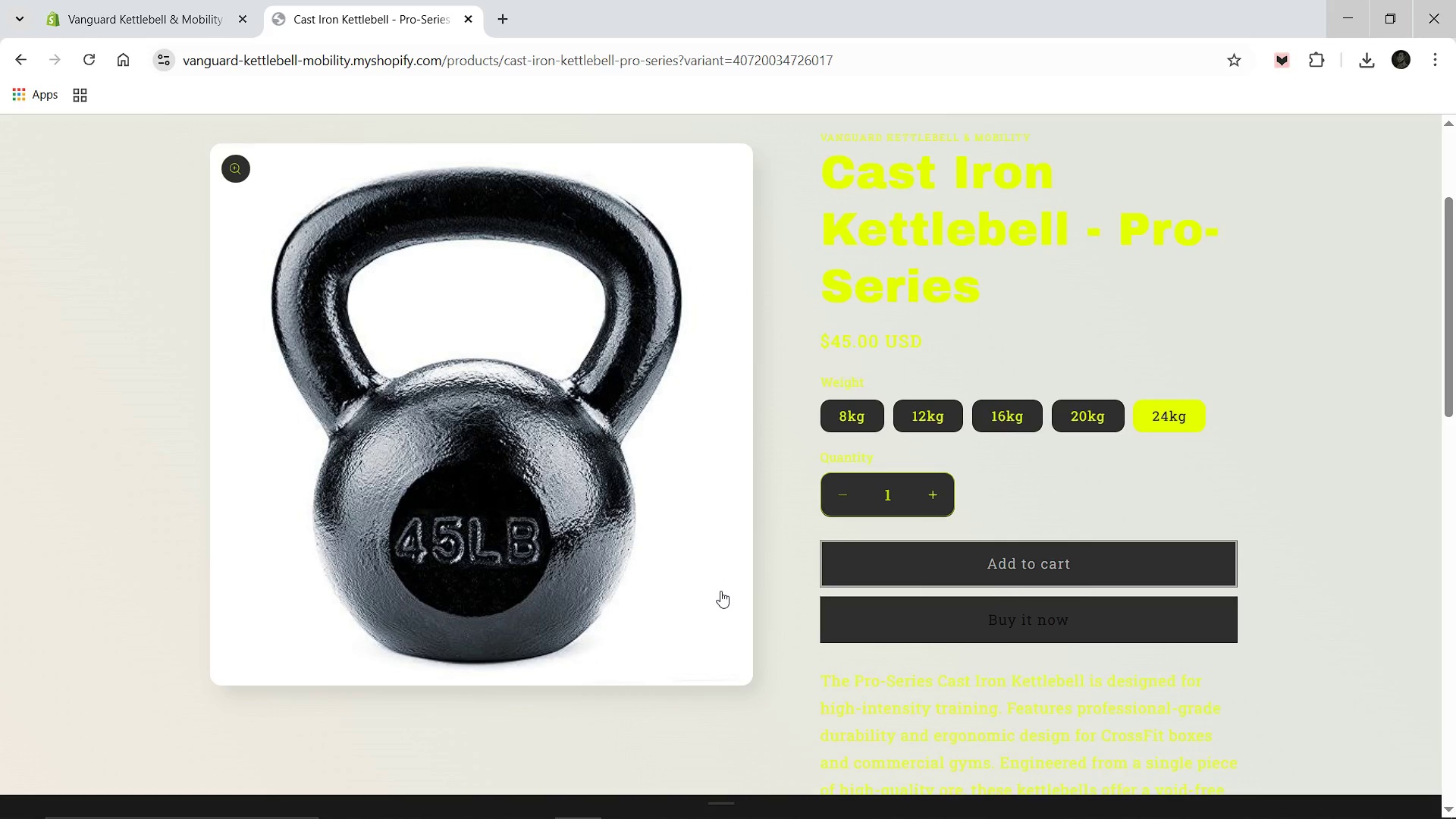 
wait(13.89)
 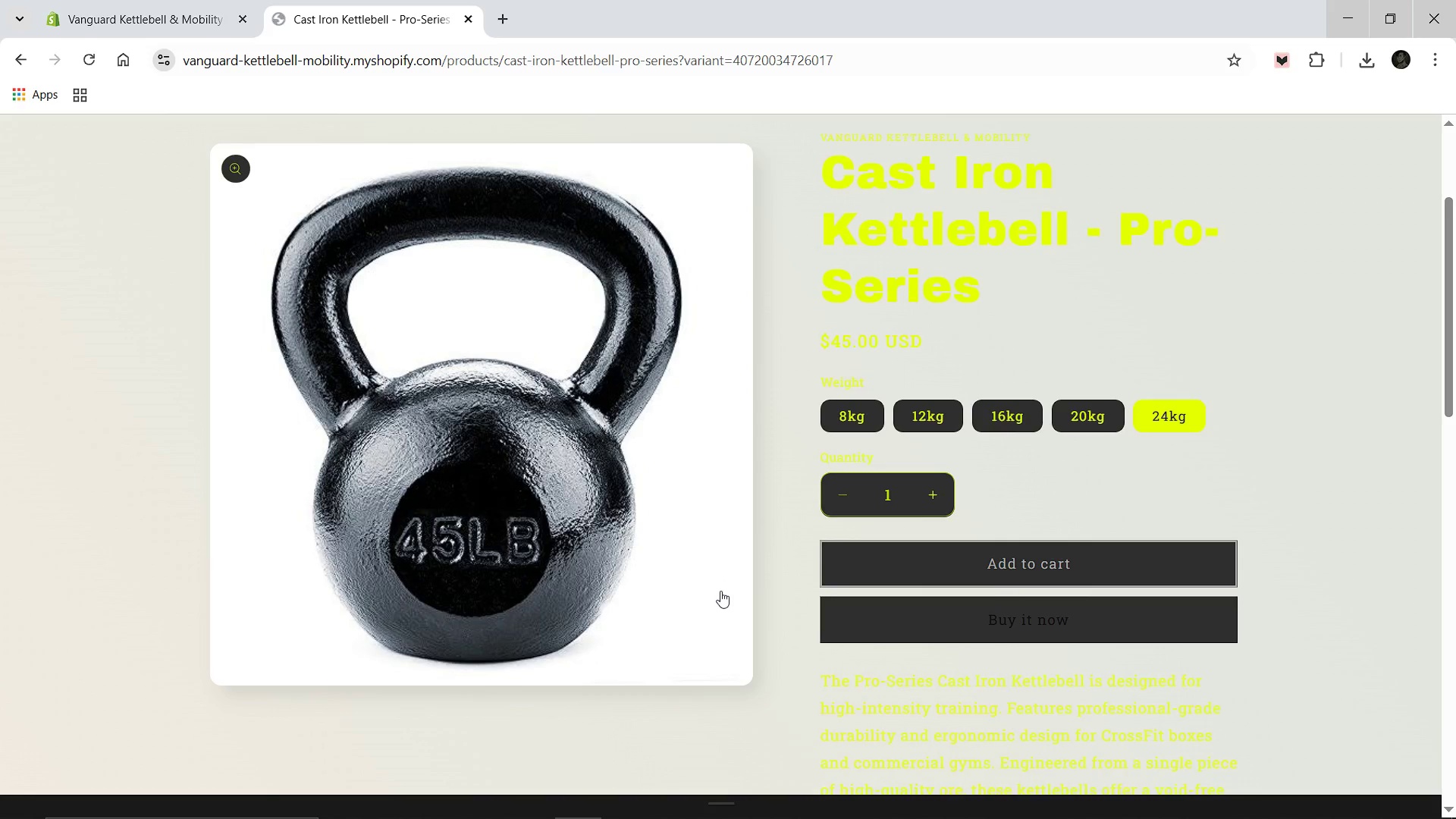 
left_click([699, 811])